 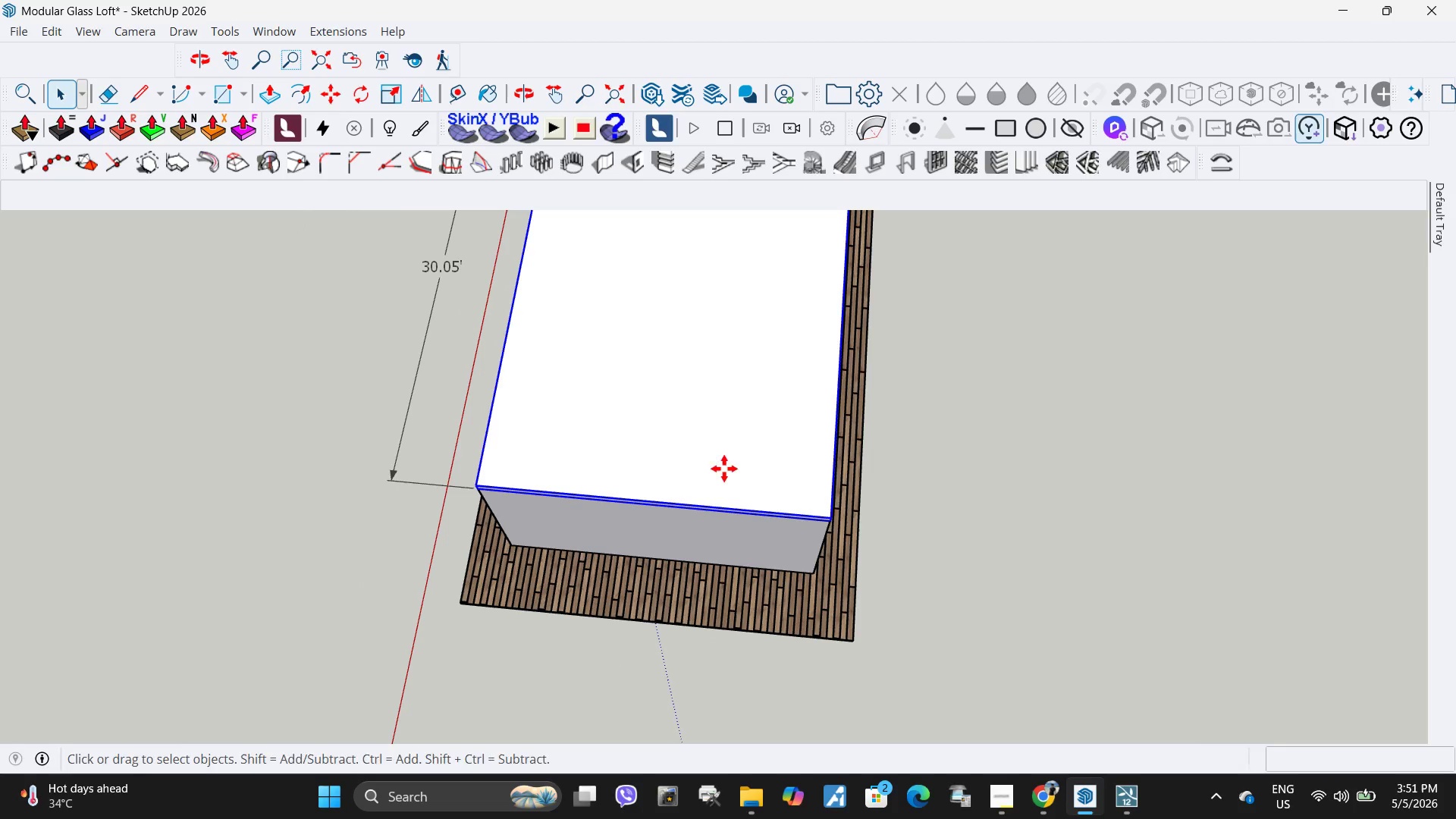 
key(M)
 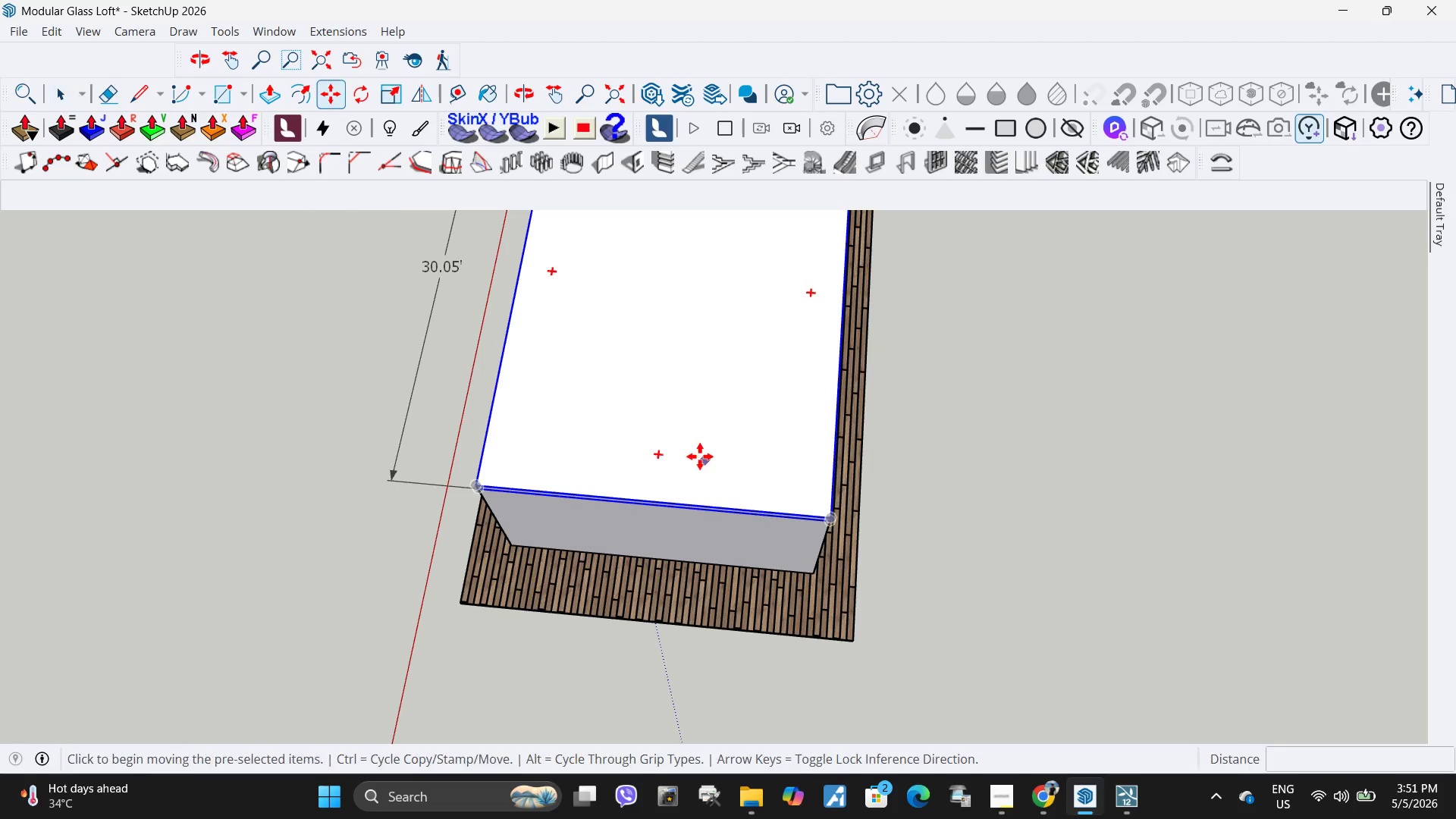 
left_click([700, 457])
 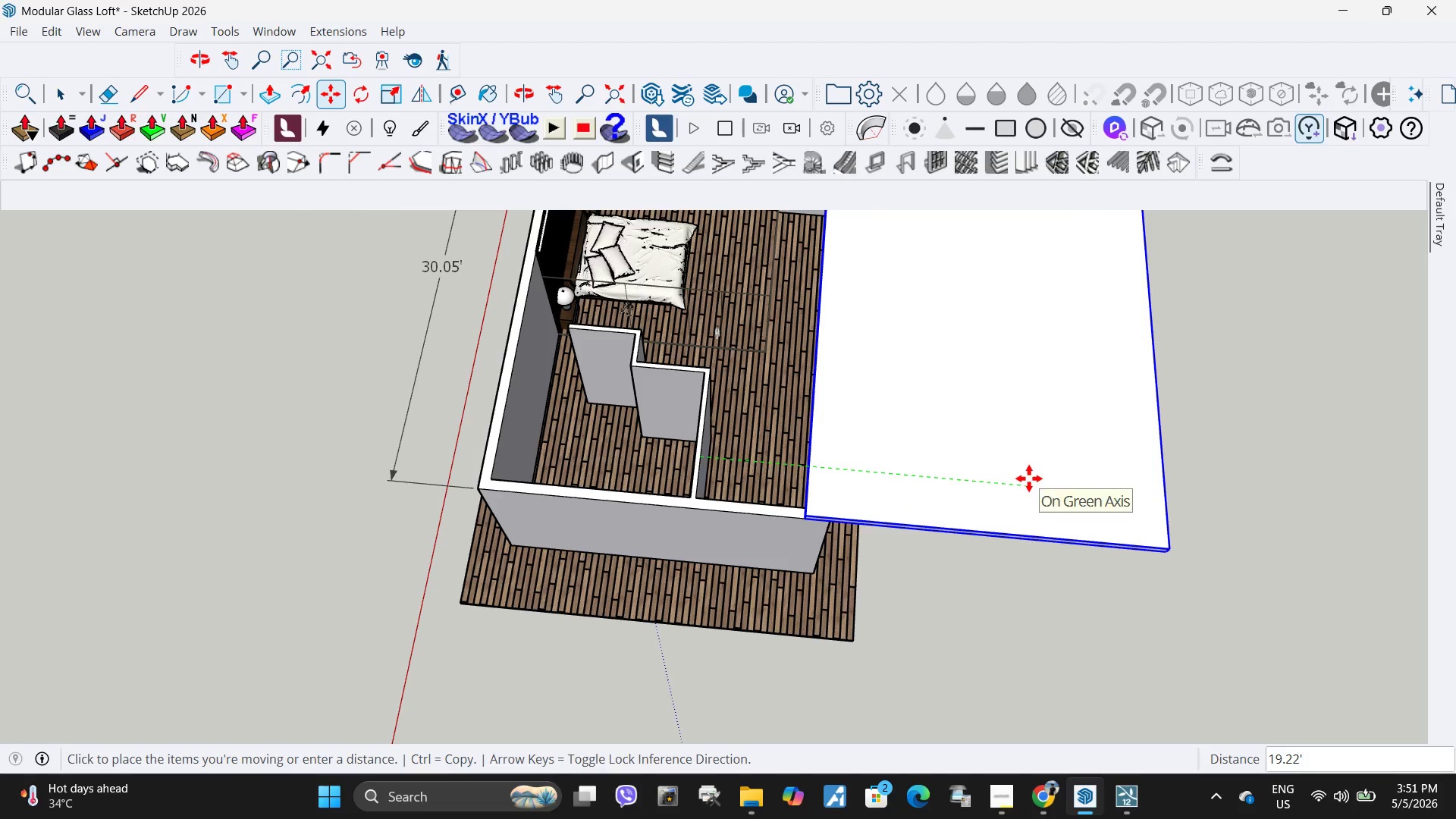 
scroll: coordinate [752, 471], scroll_direction: down, amount: 4.0
 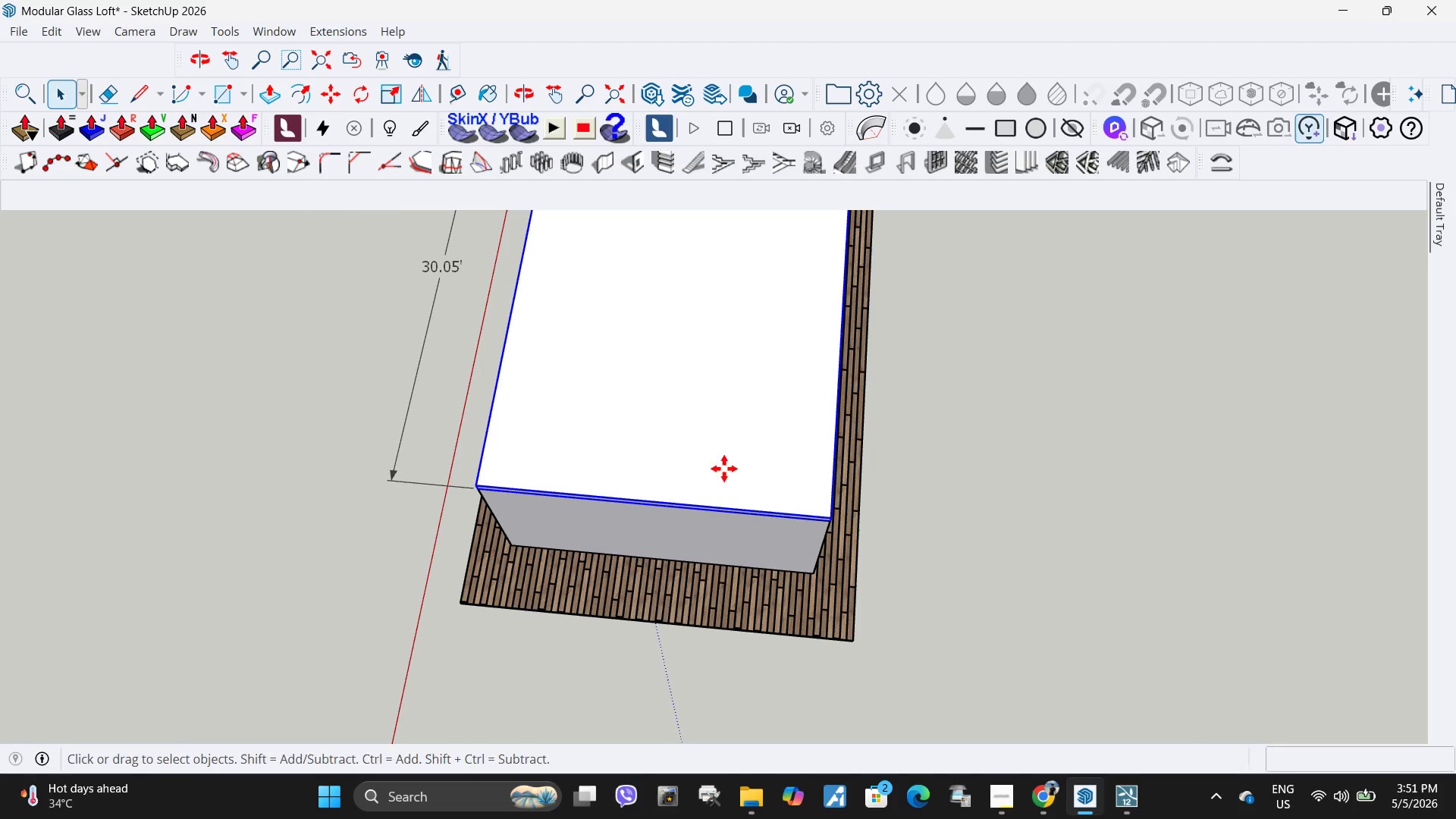 
left_click([1029, 479])
 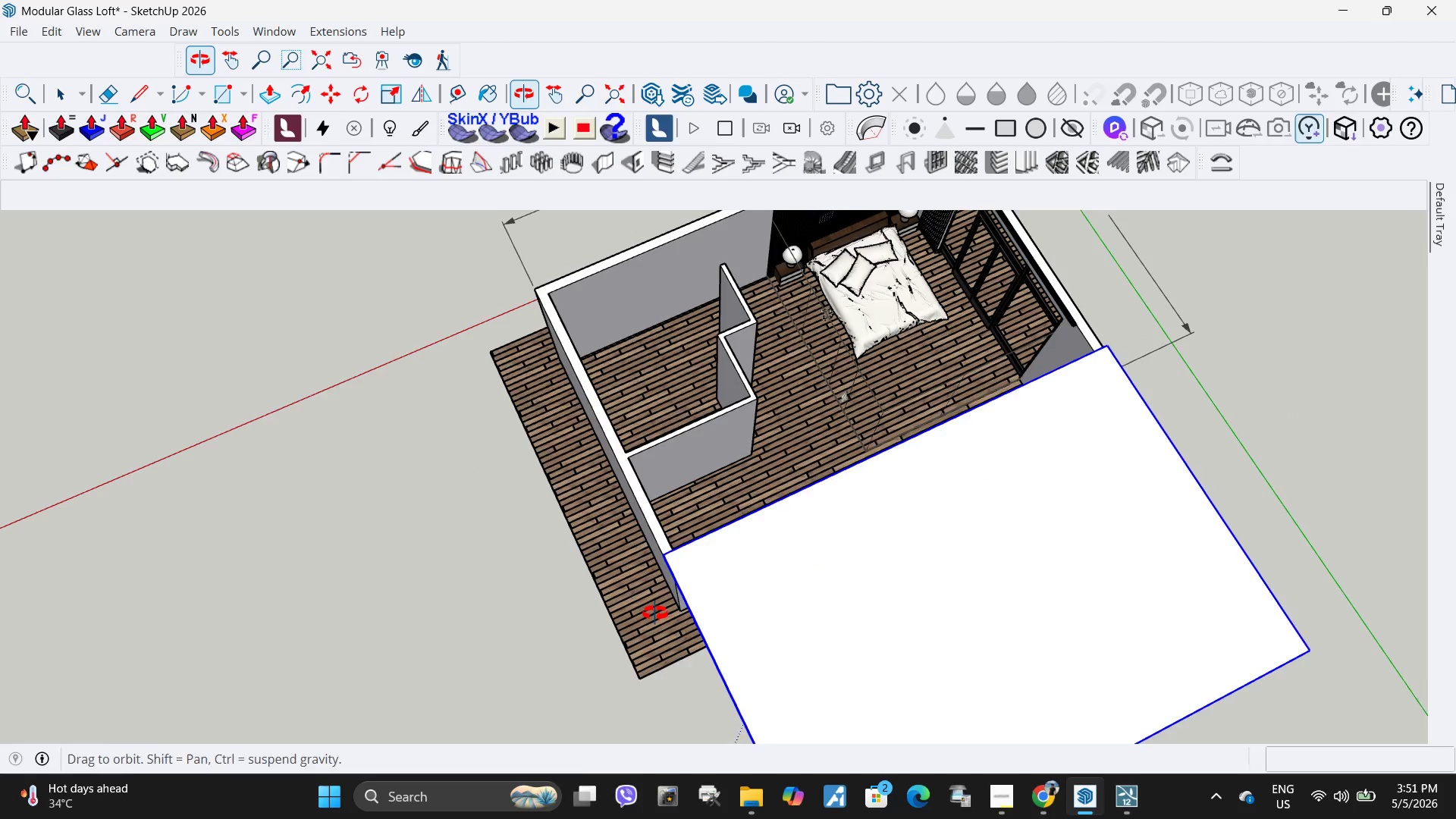 
scroll: coordinate [742, 447], scroll_direction: up, amount: 21.0
 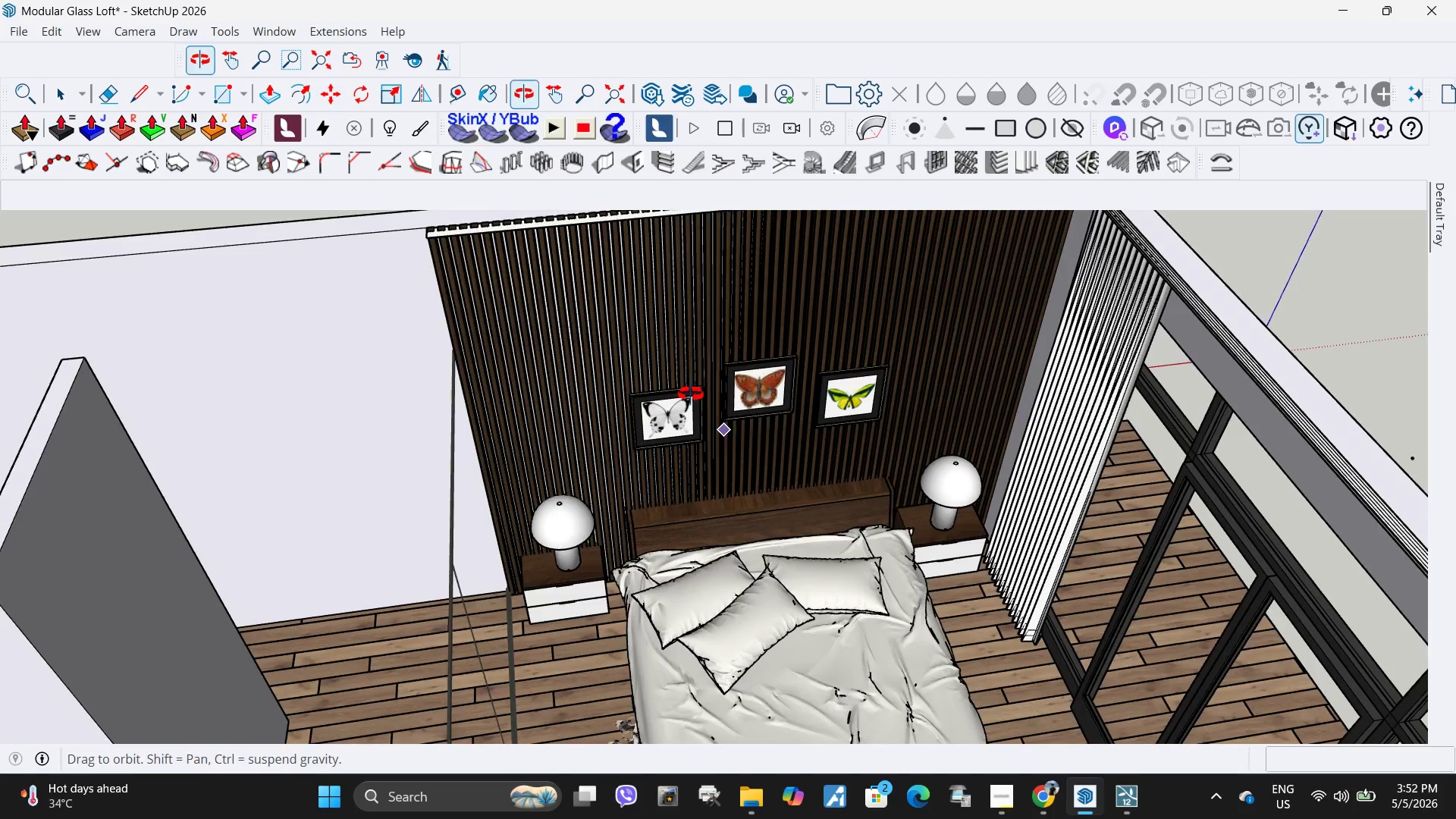 
key(Space)
 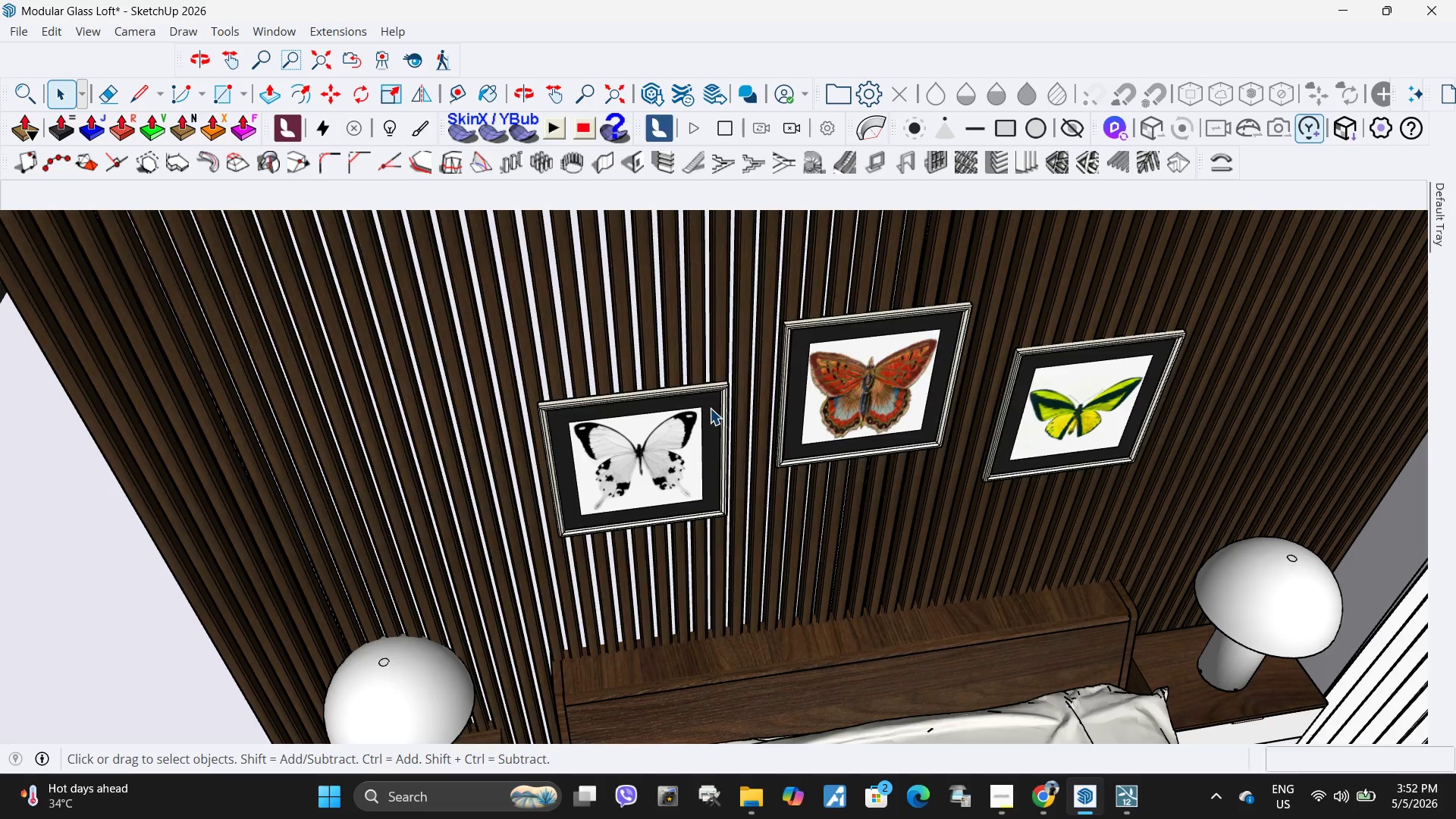 
double_click([710, 408])
 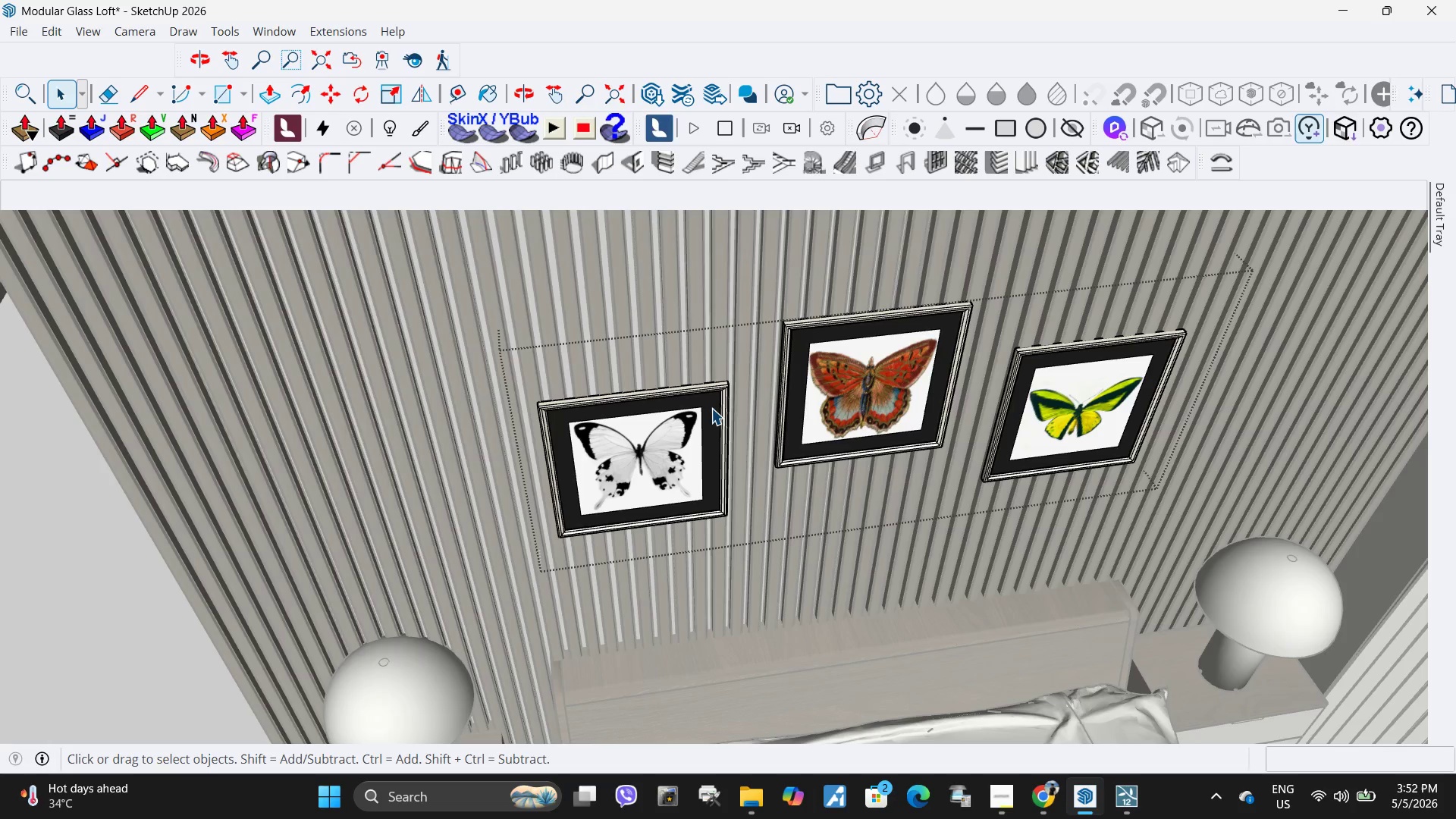 
scroll: coordinate [659, 441], scroll_direction: up, amount: 9.0
 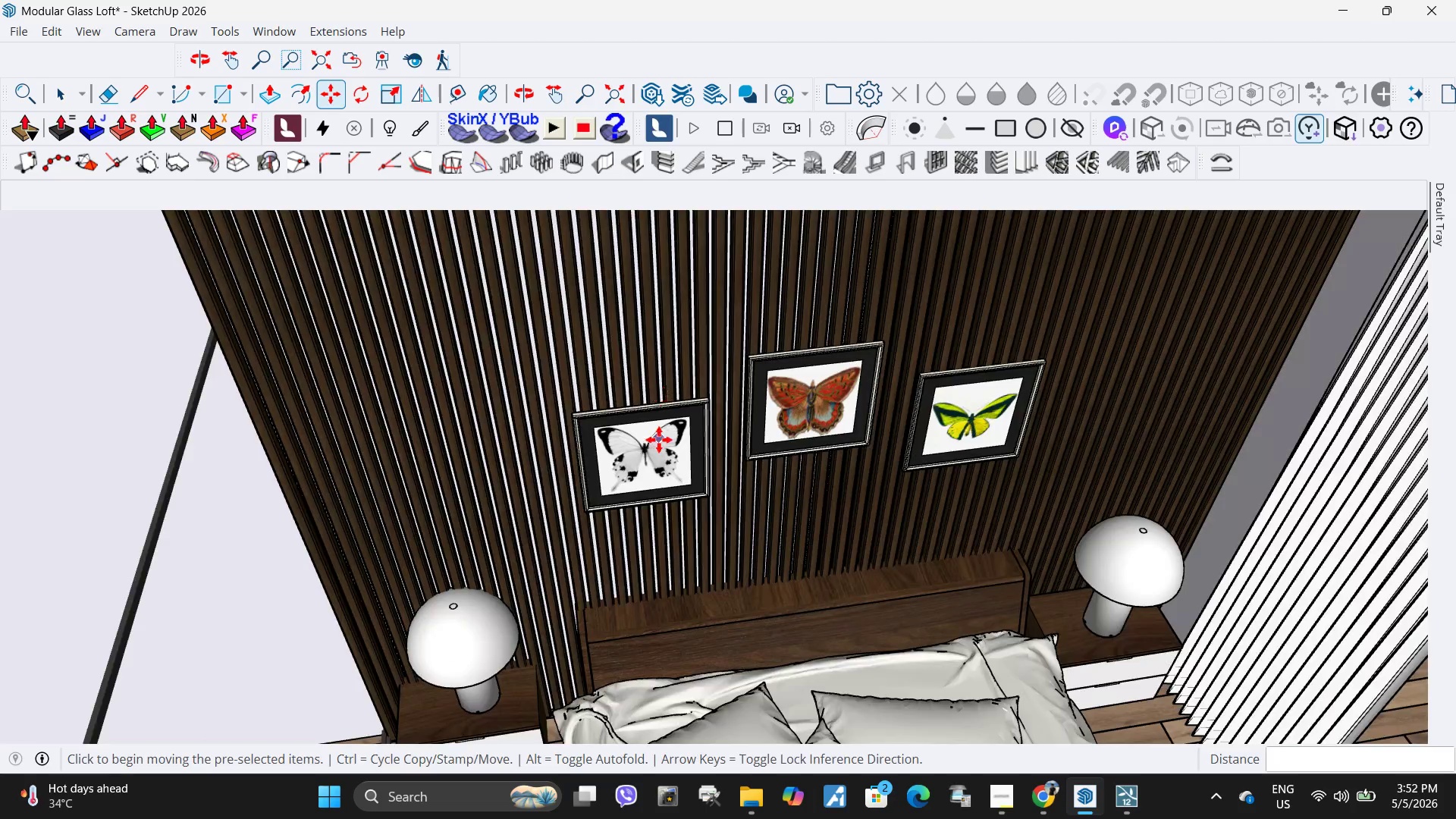 
triple_click([711, 408])
 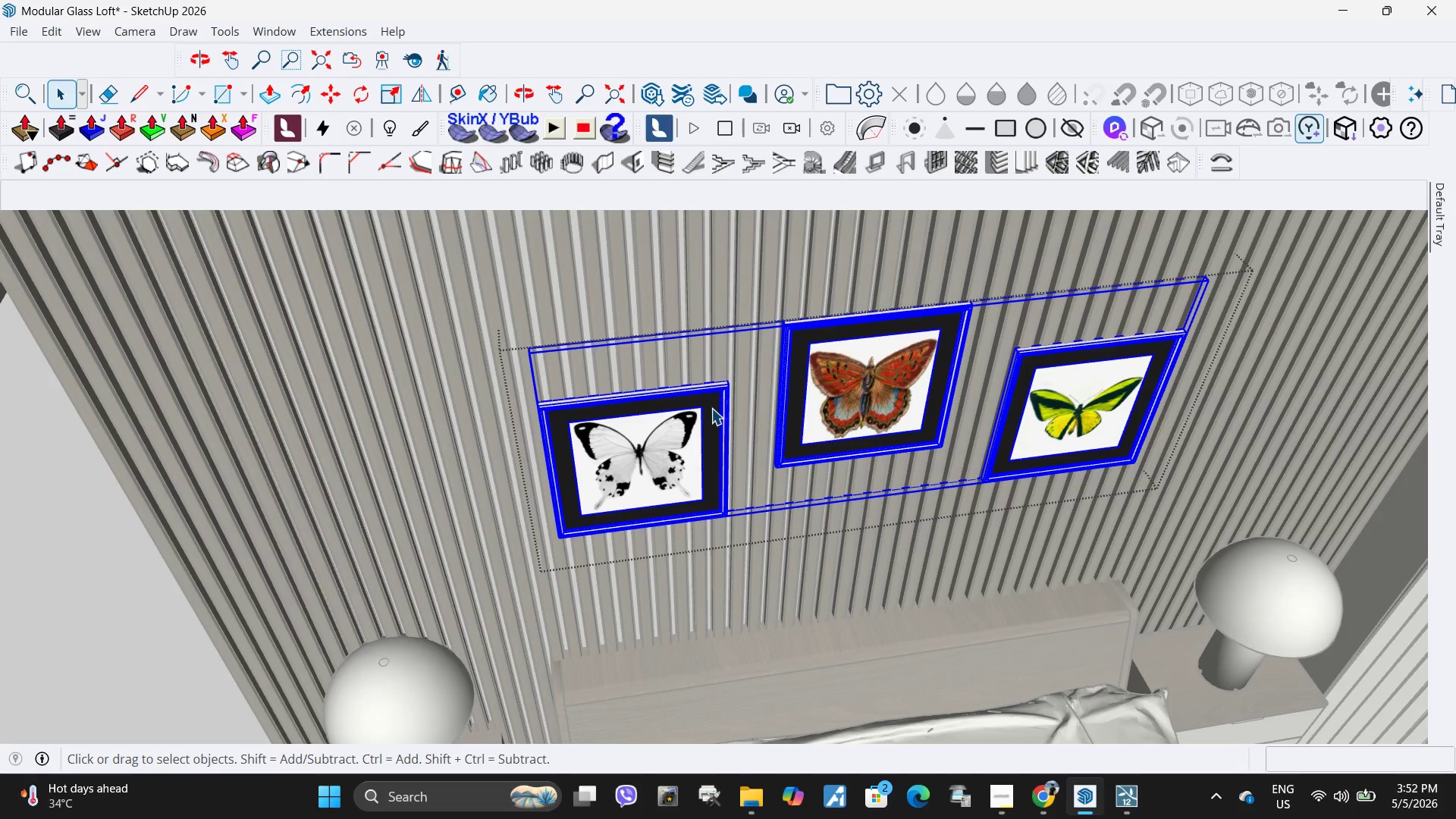 
key(Delete)
 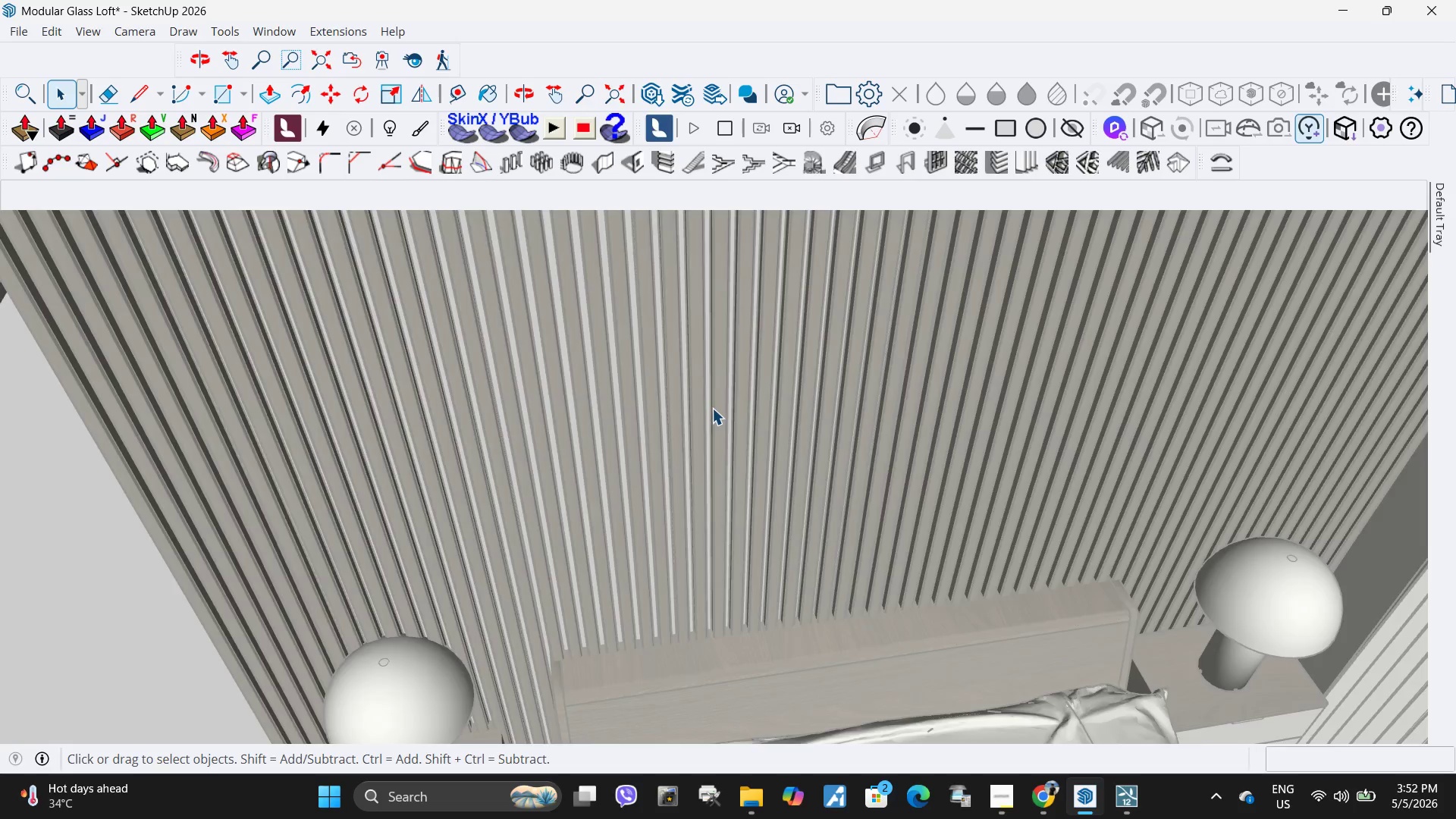 
key(Escape)
 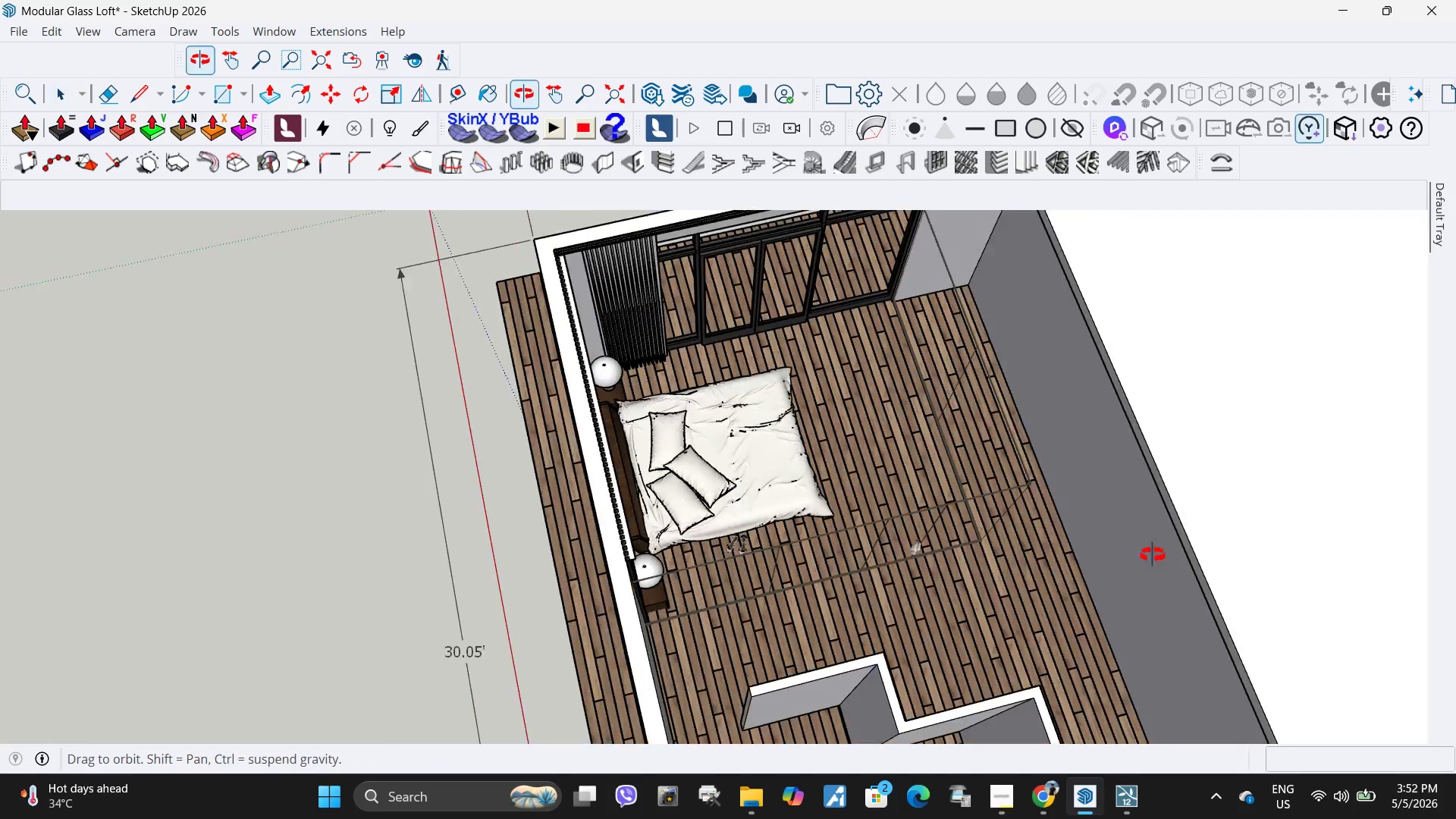 
scroll: coordinate [708, 390], scroll_direction: down, amount: 17.0
 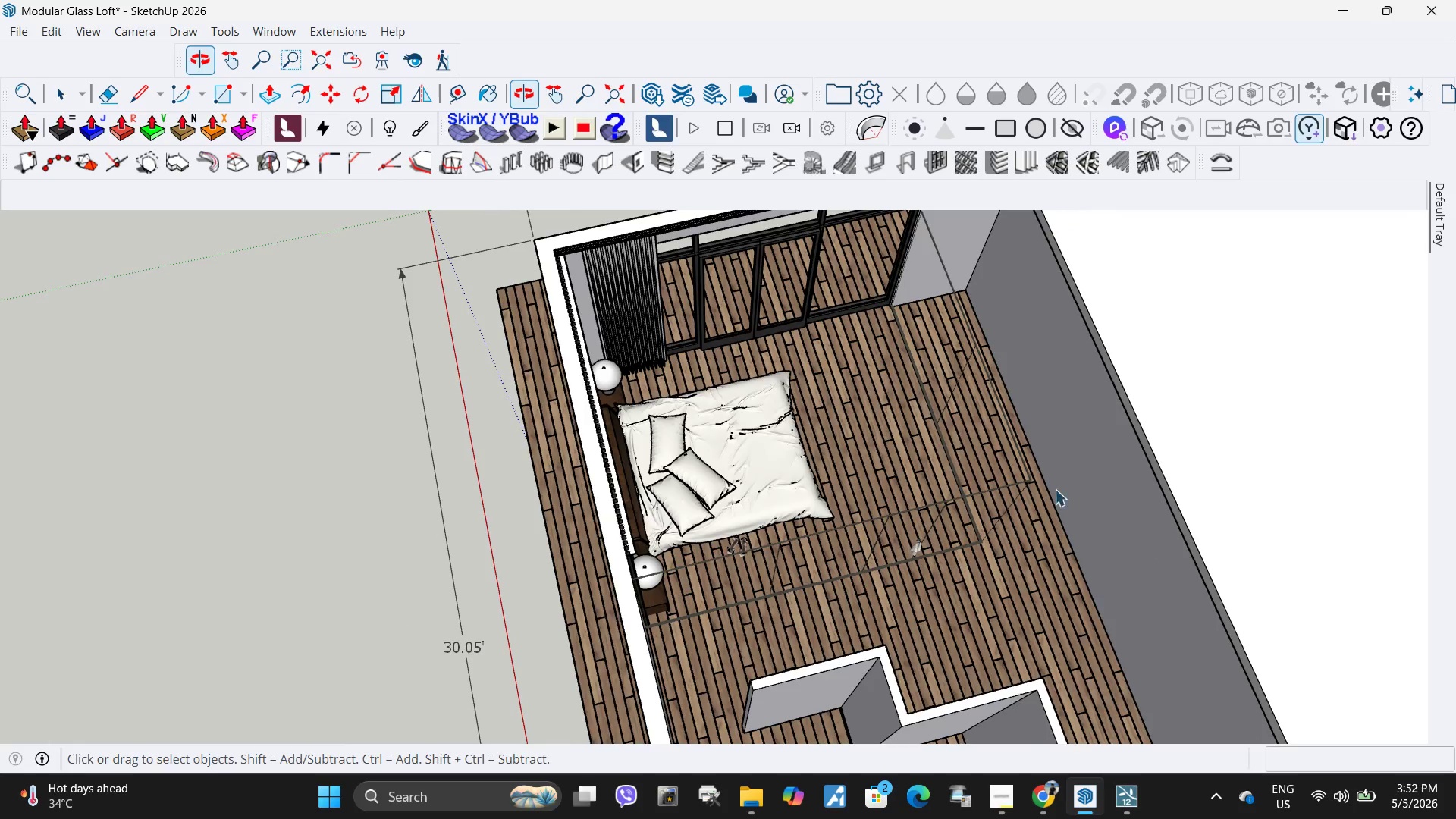 
left_click([1191, 507])
 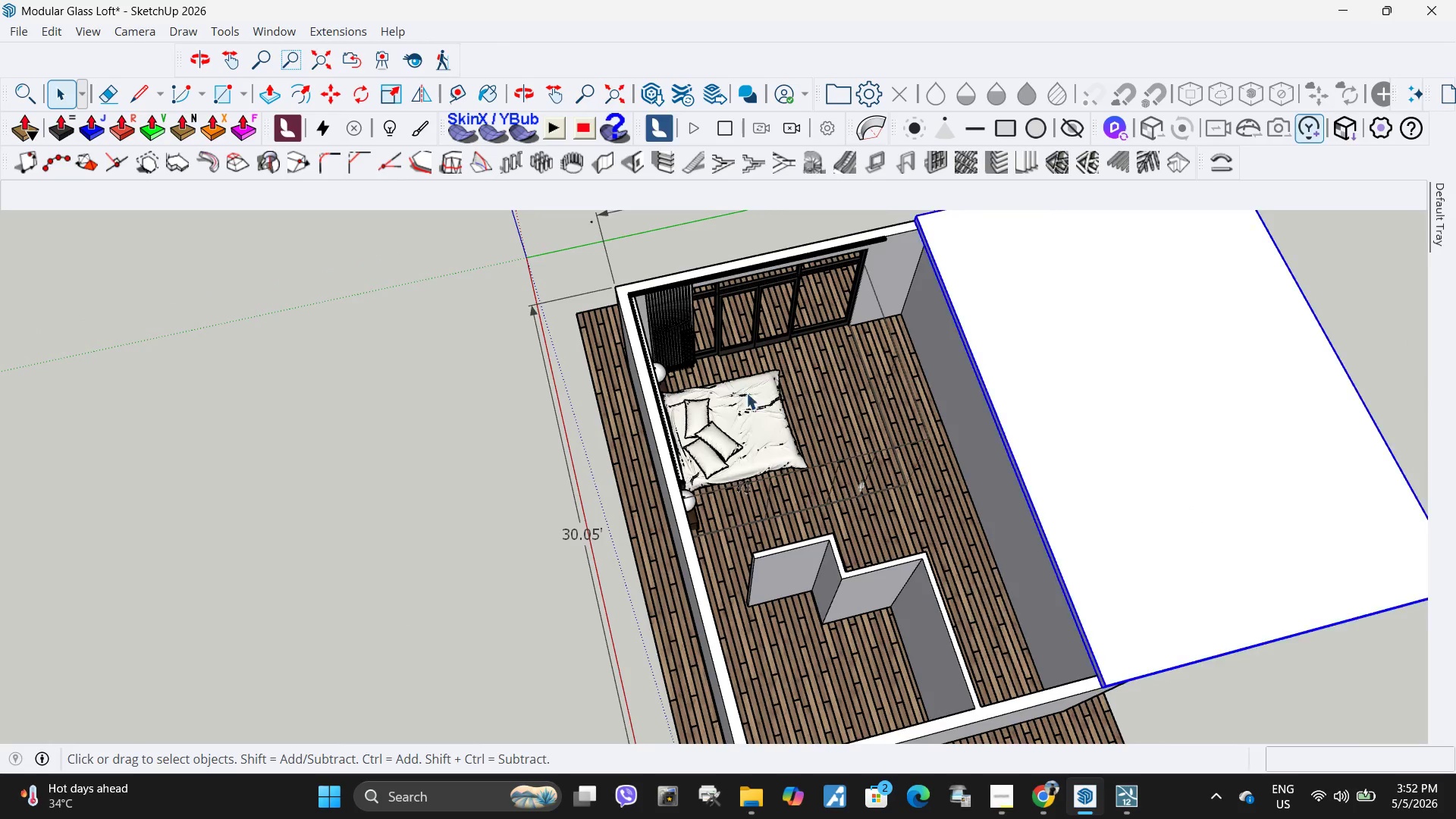 
scroll: coordinate [740, 369], scroll_direction: down, amount: 6.0
 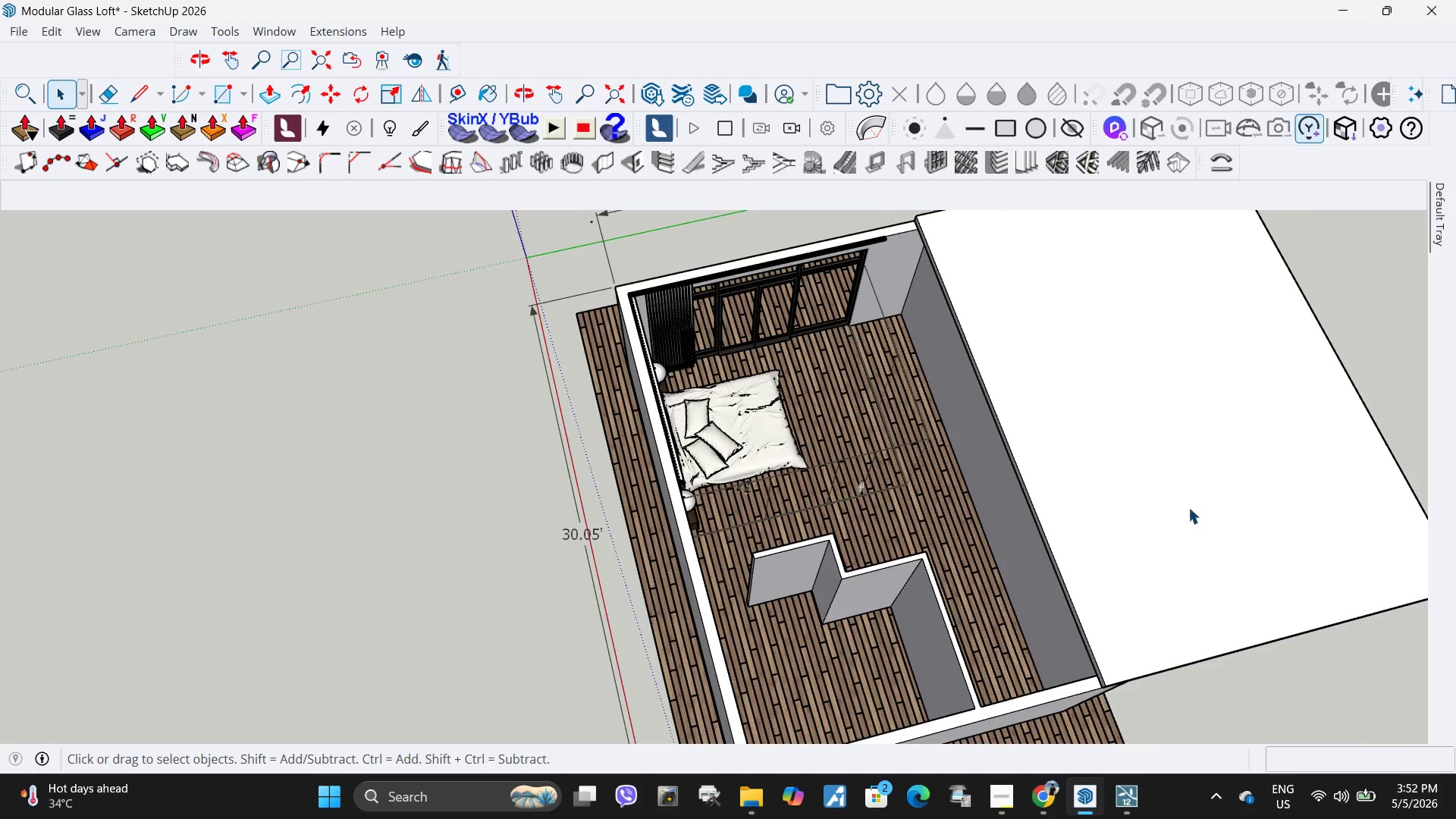 
key(M)
 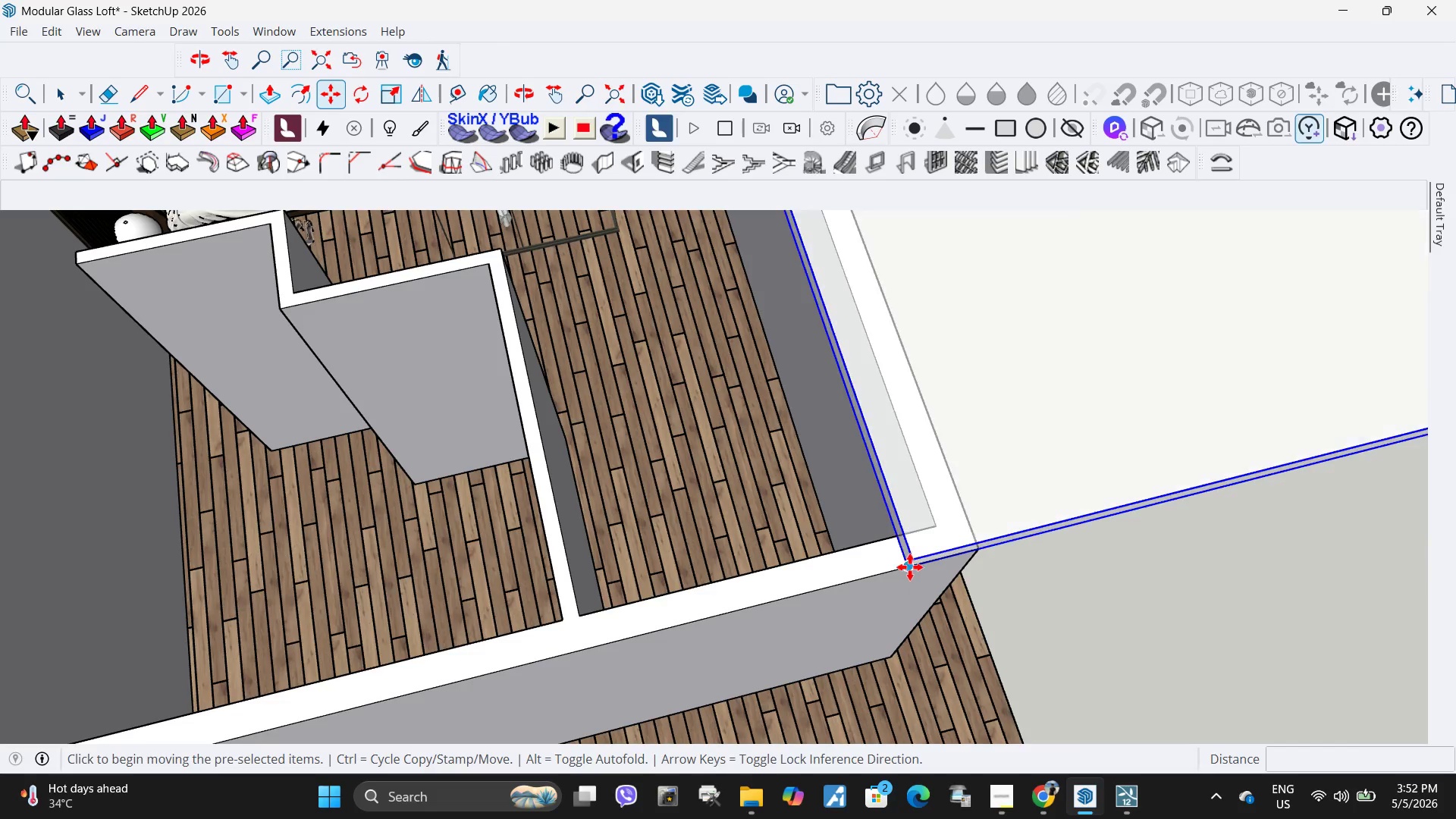 
scroll: coordinate [905, 585], scroll_direction: up, amount: 6.0
 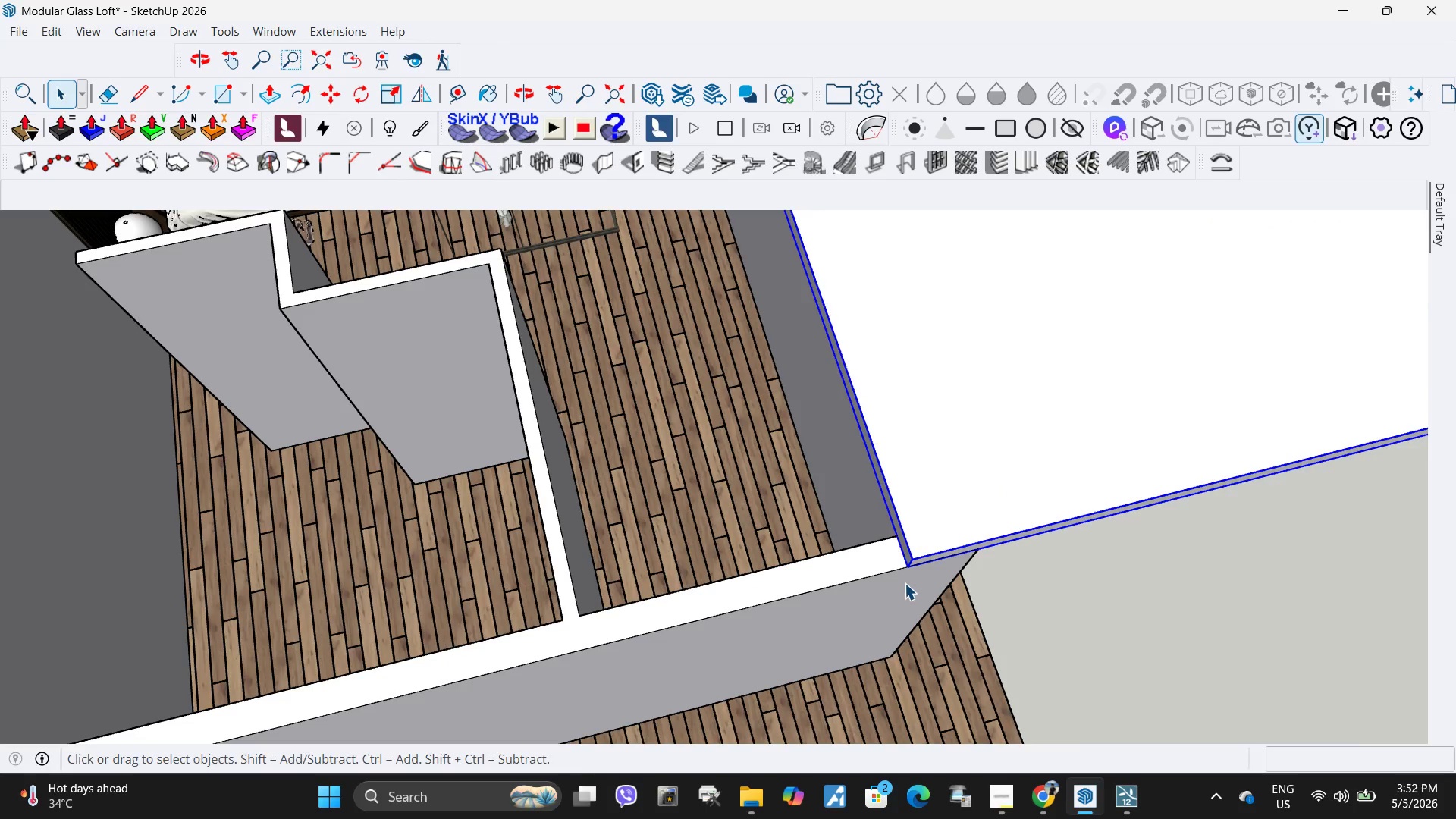 
left_click([909, 568])
 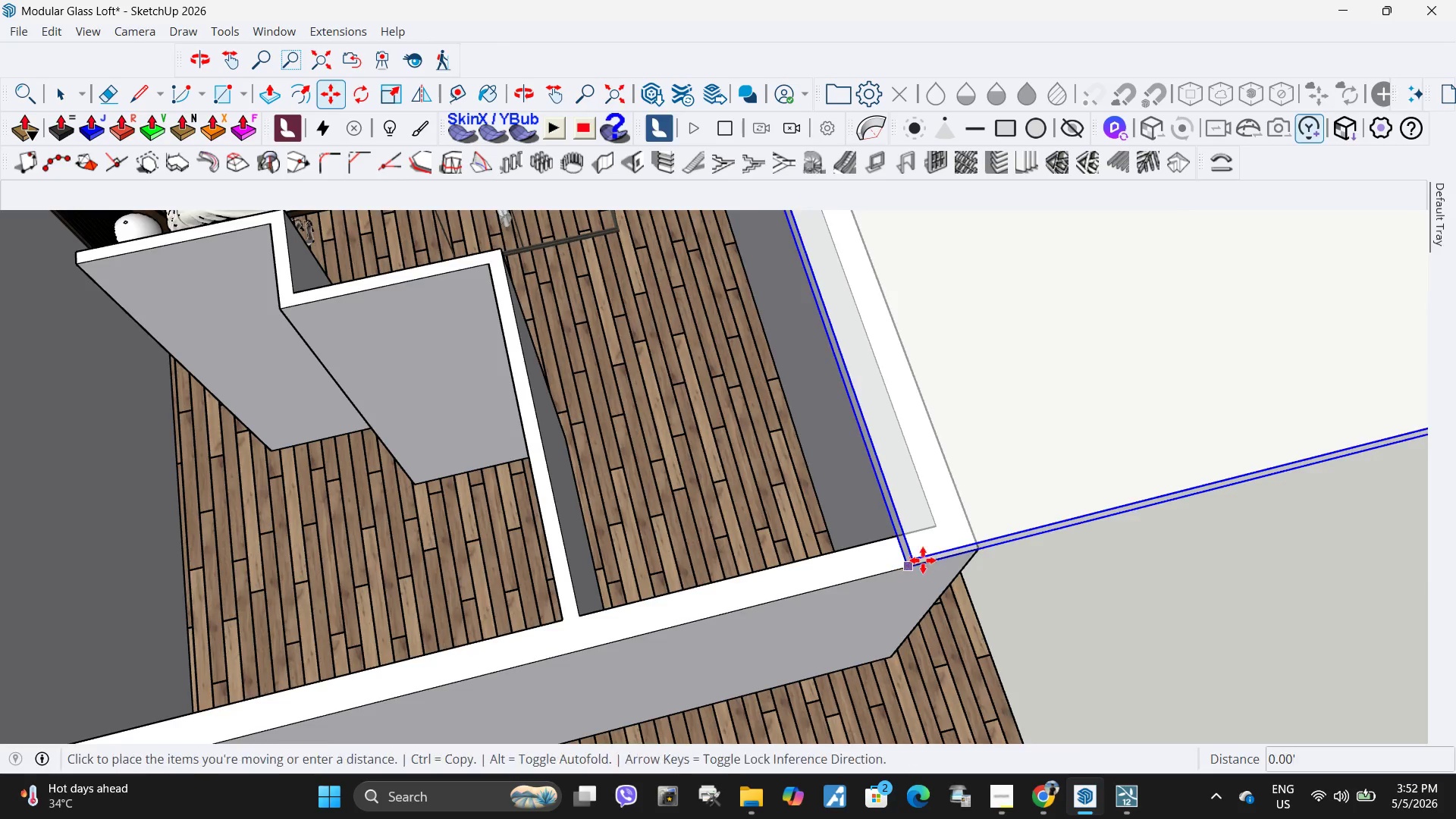 
scroll: coordinate [1147, 453], scroll_direction: down, amount: 6.0
 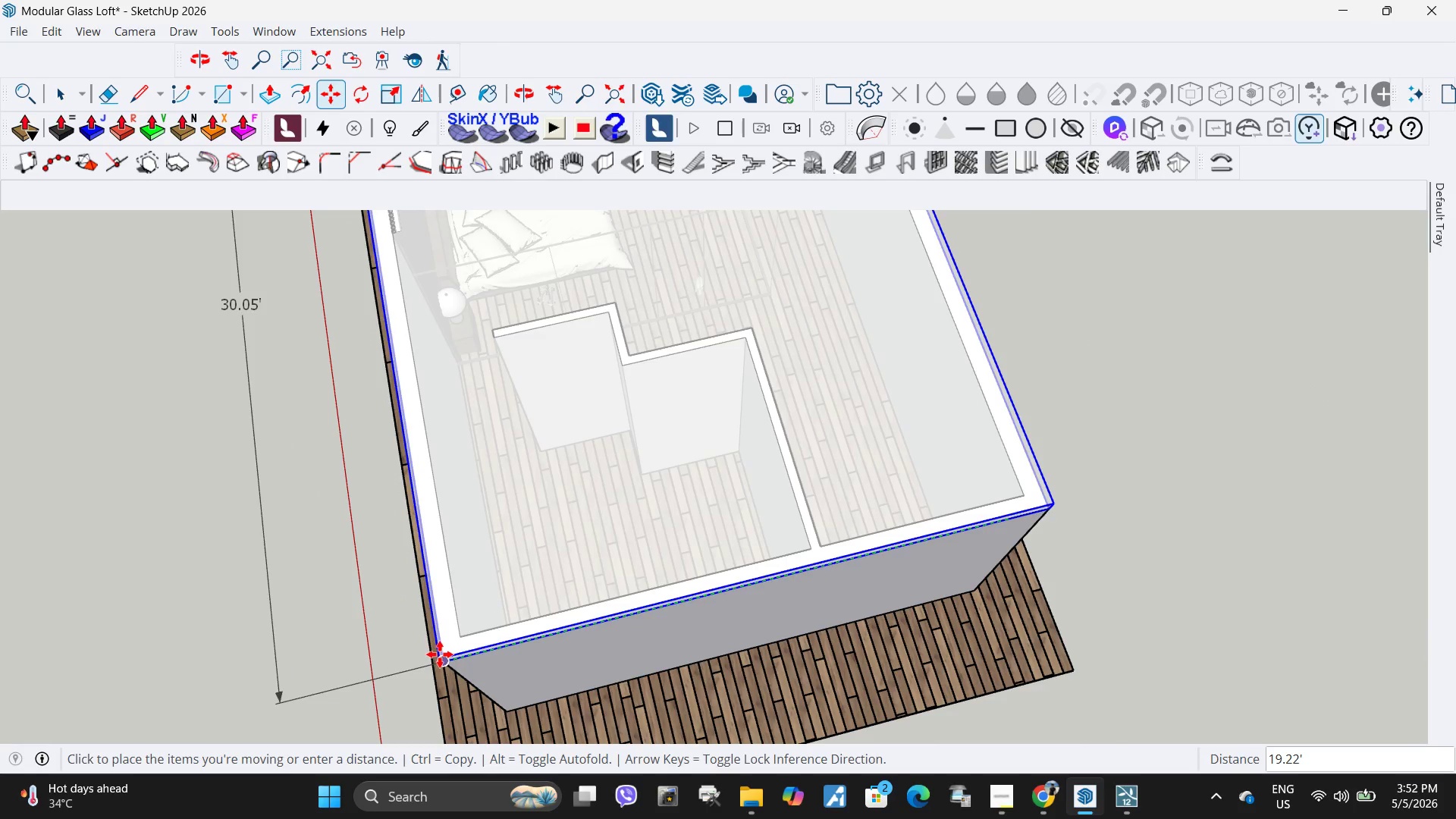 
left_click([441, 654])
 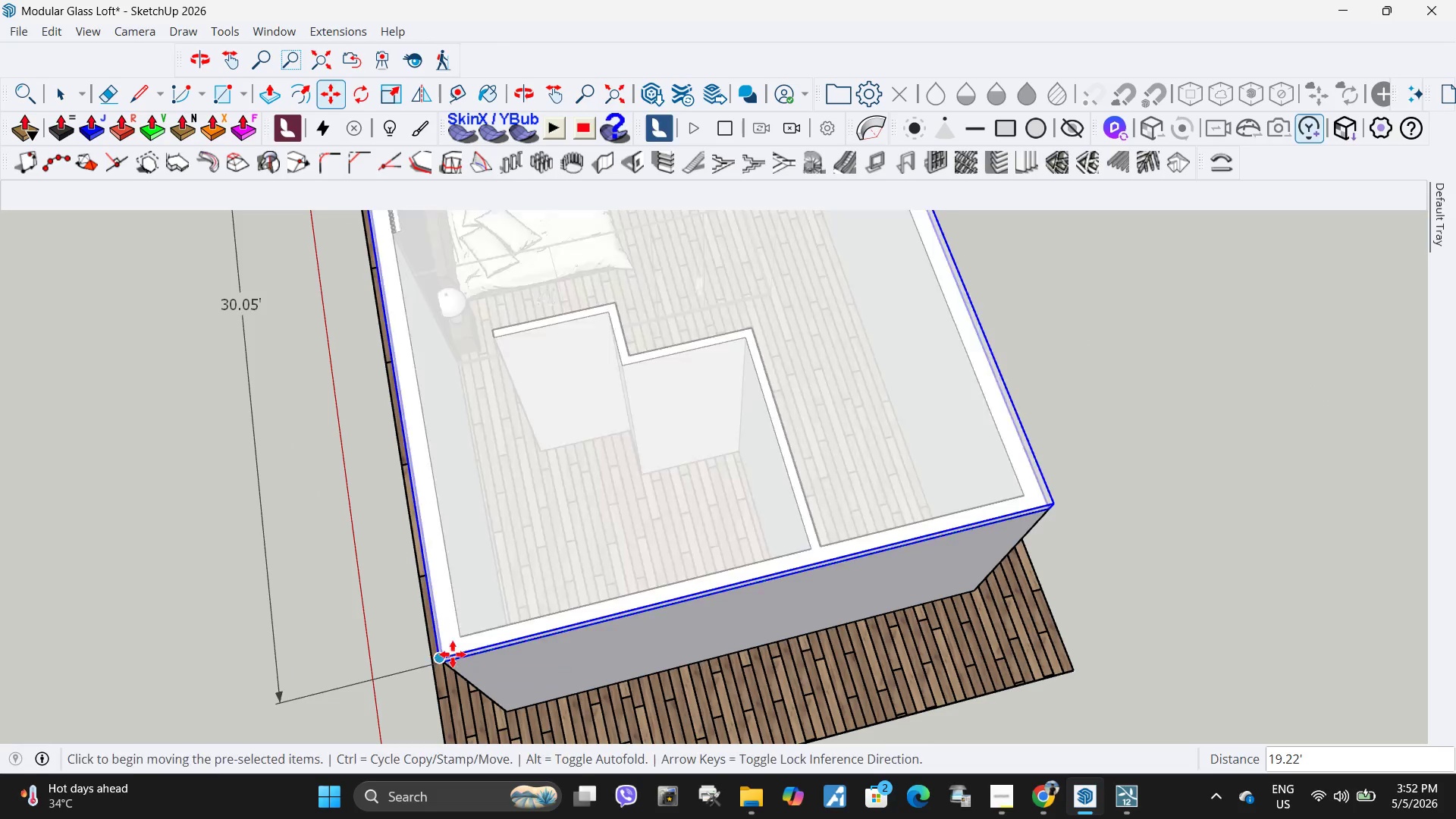 
key(Space)
 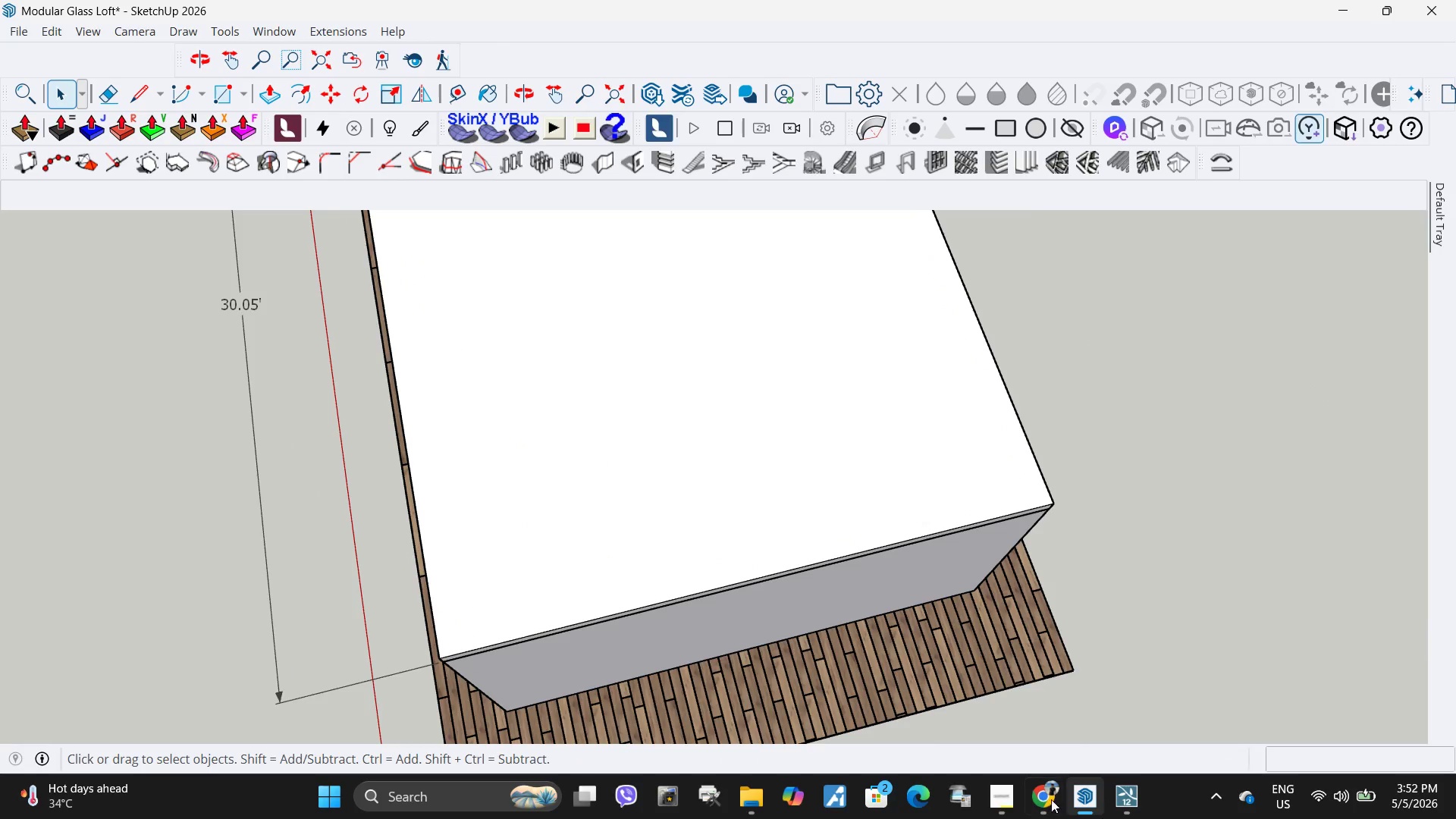 
left_click([1007, 792])